 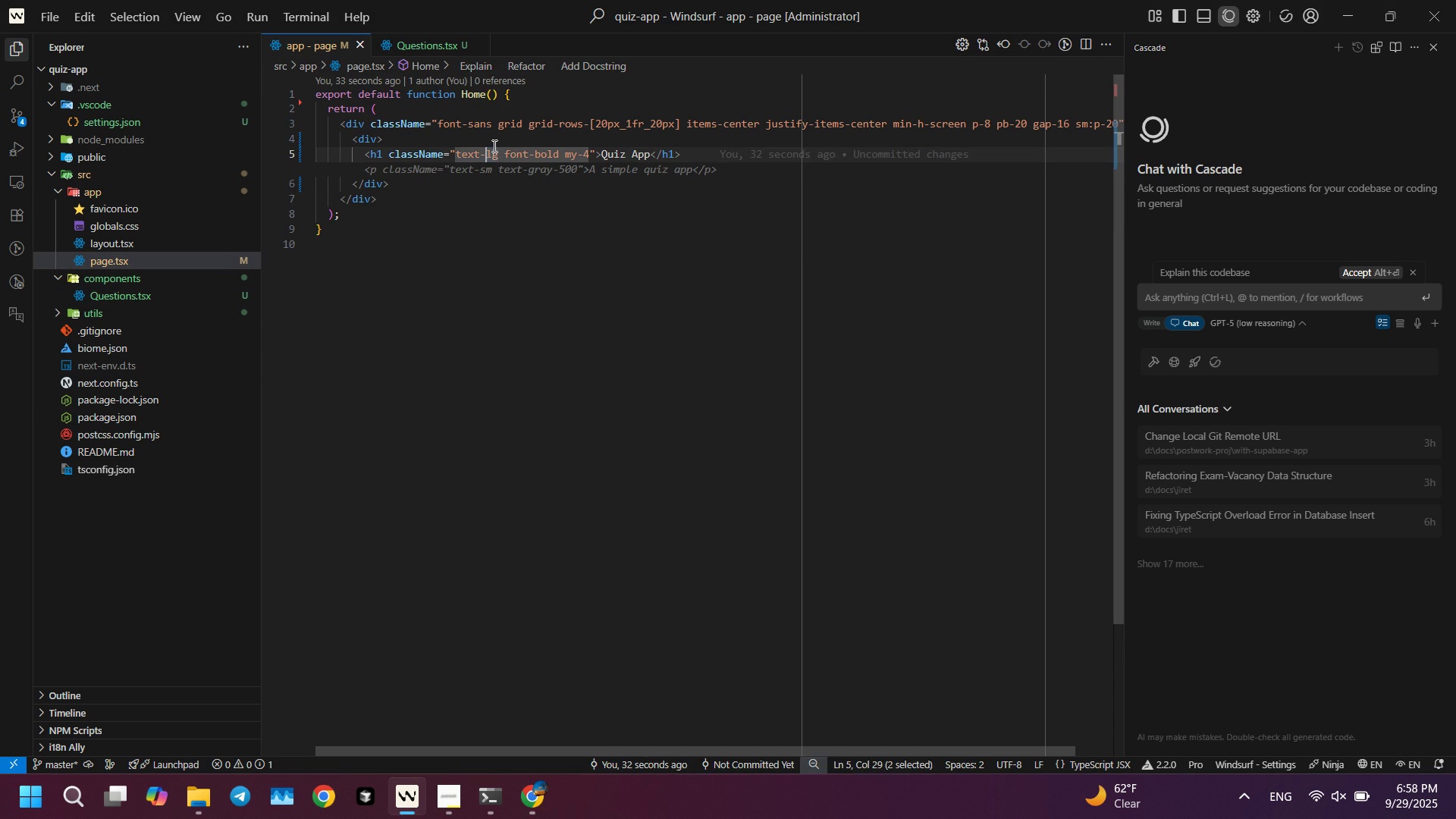 
key(Shift+ArrowLeft)
 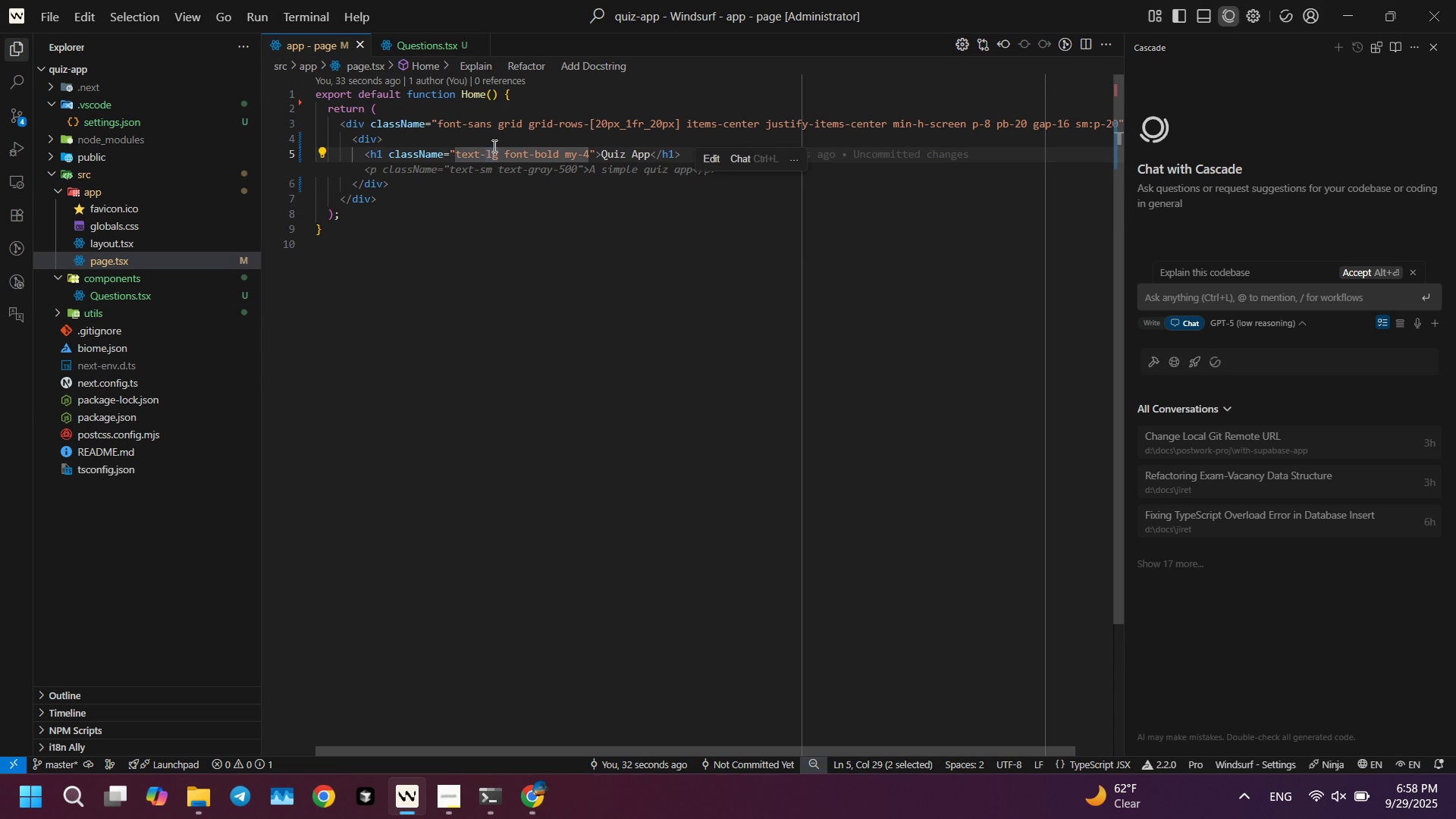 
type(2x)
 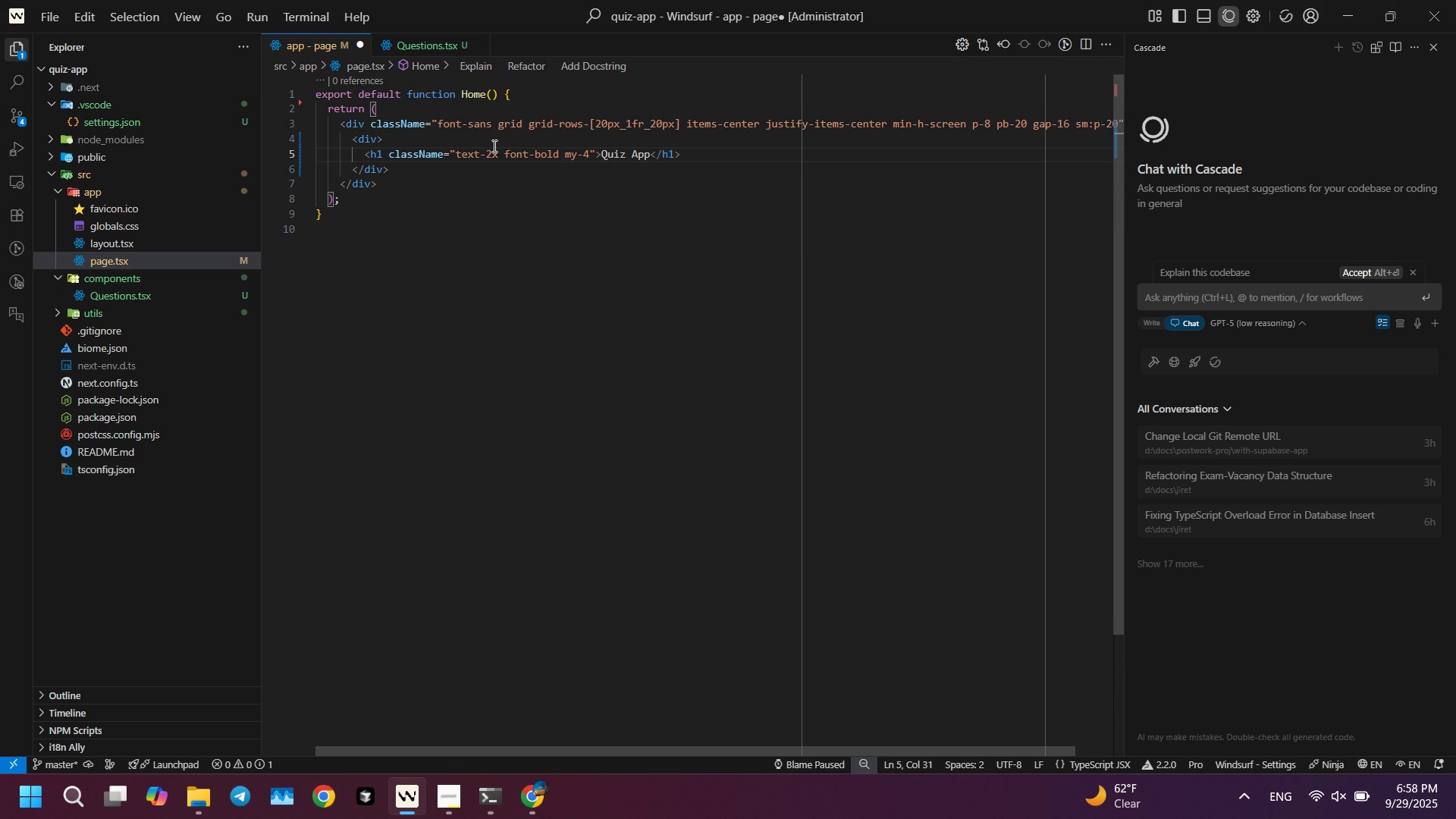 
key(Control+ControlLeft)
 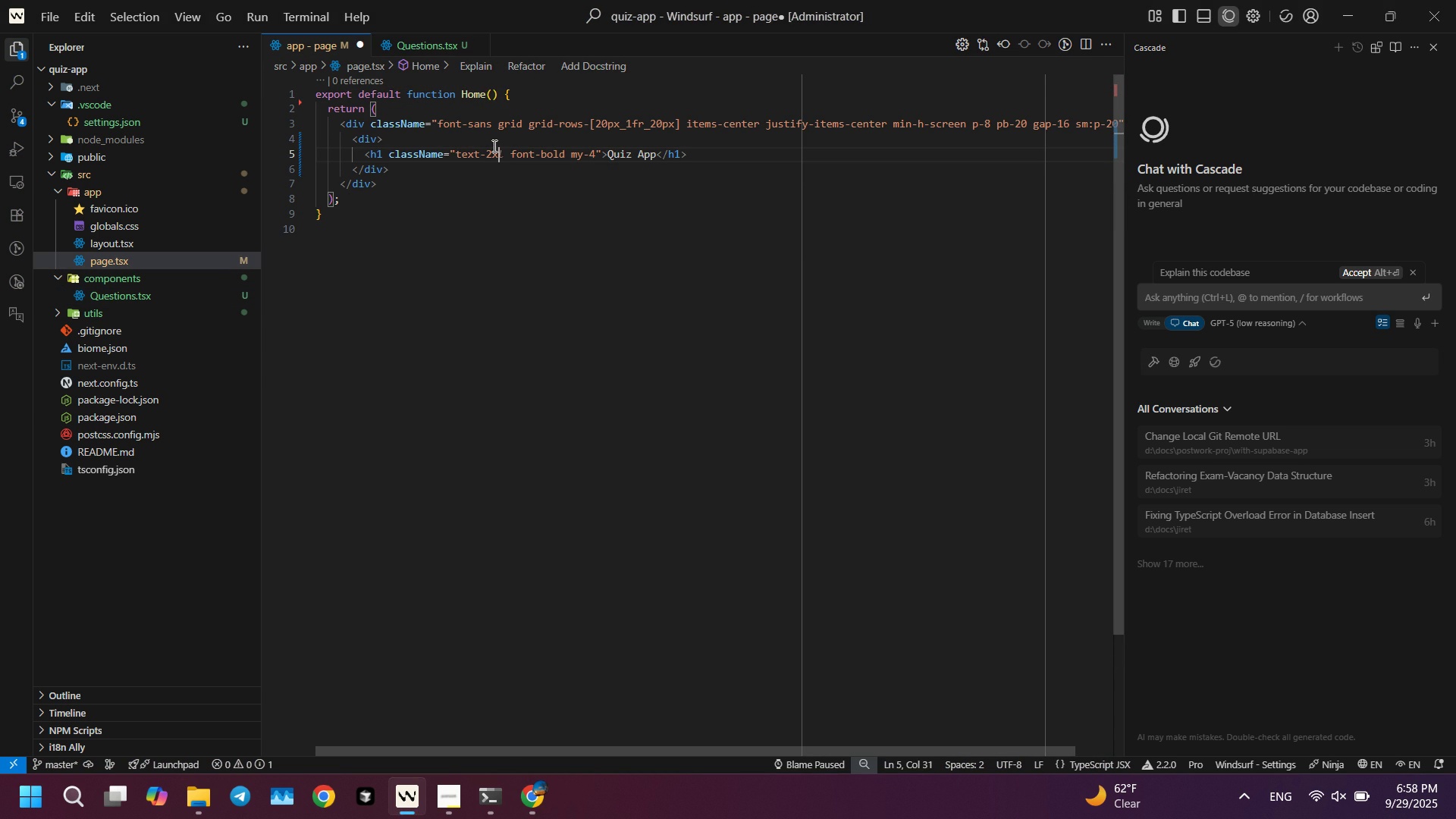 
key(K)
 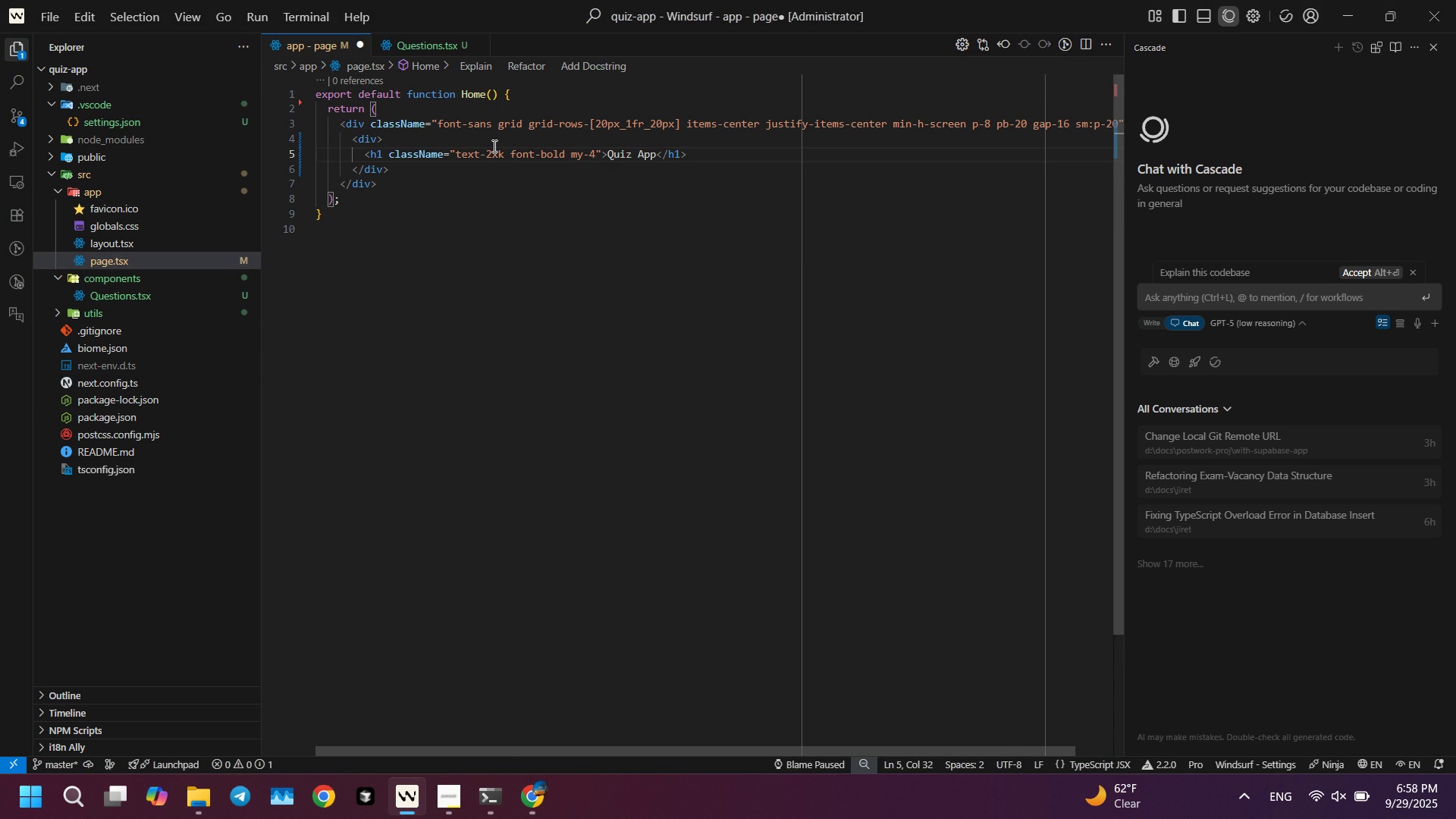 
key(Backspace)
 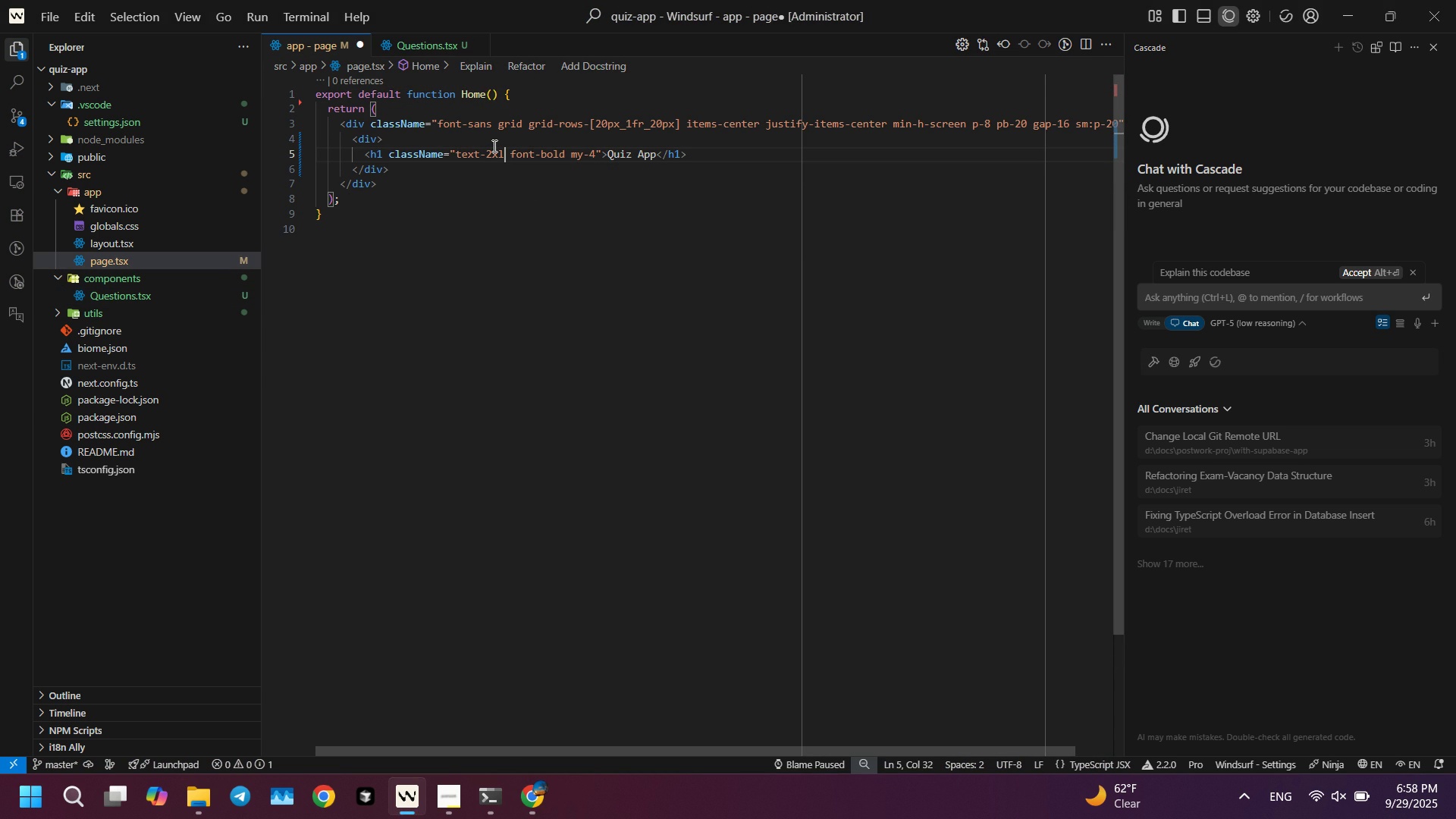 
key(L)
 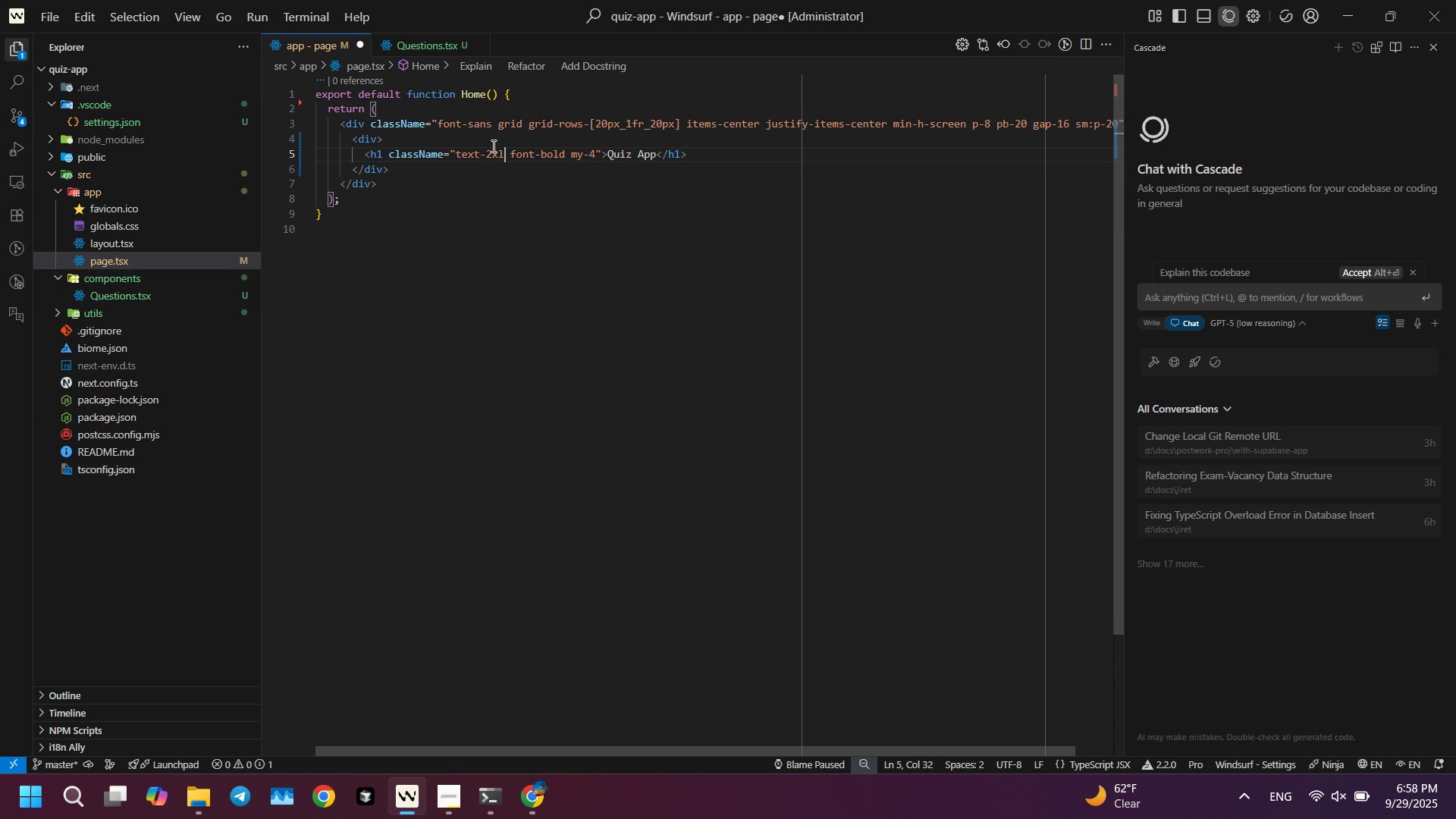 
key(Control+ControlLeft)
 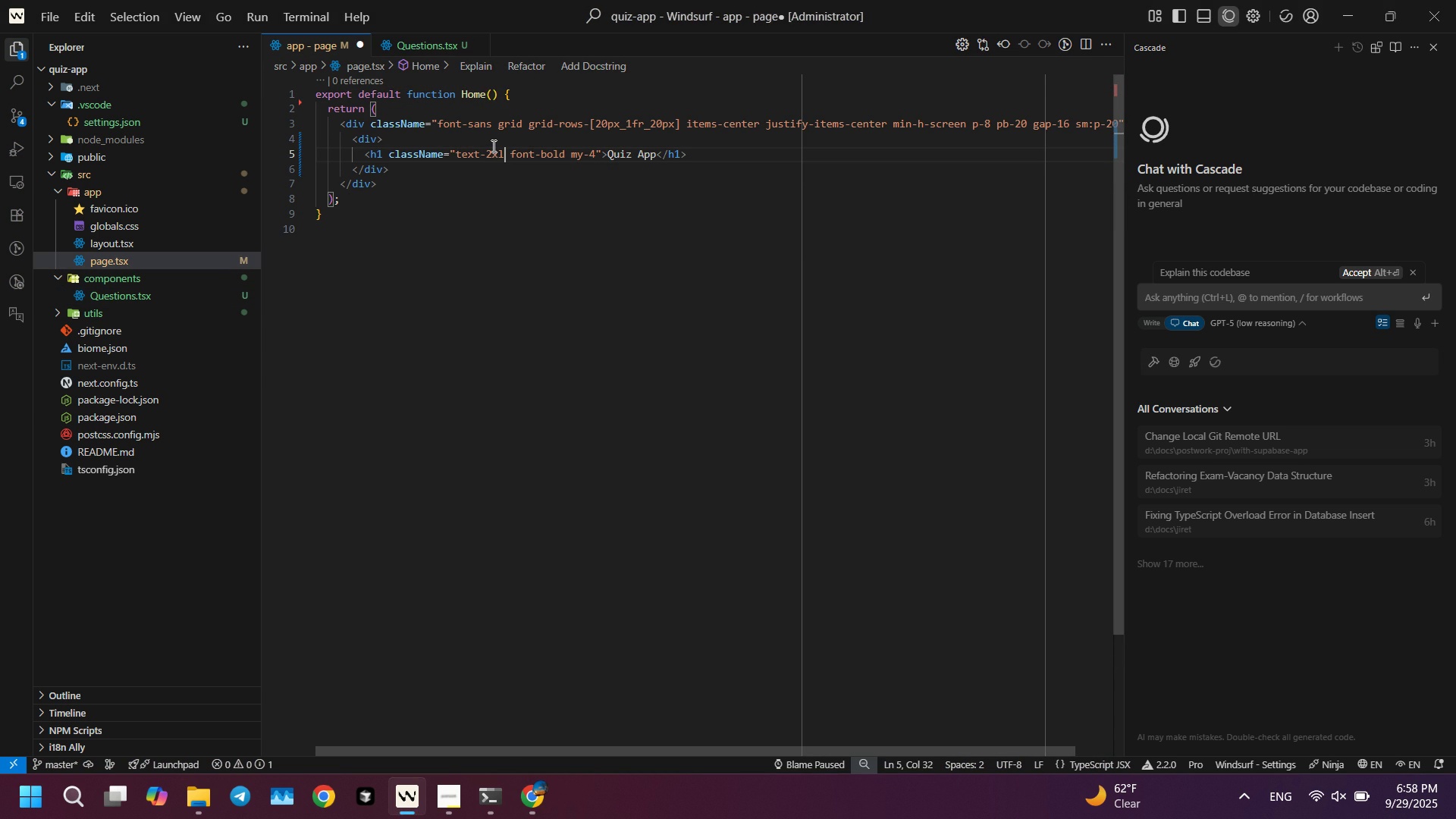 
key(Control+S)
 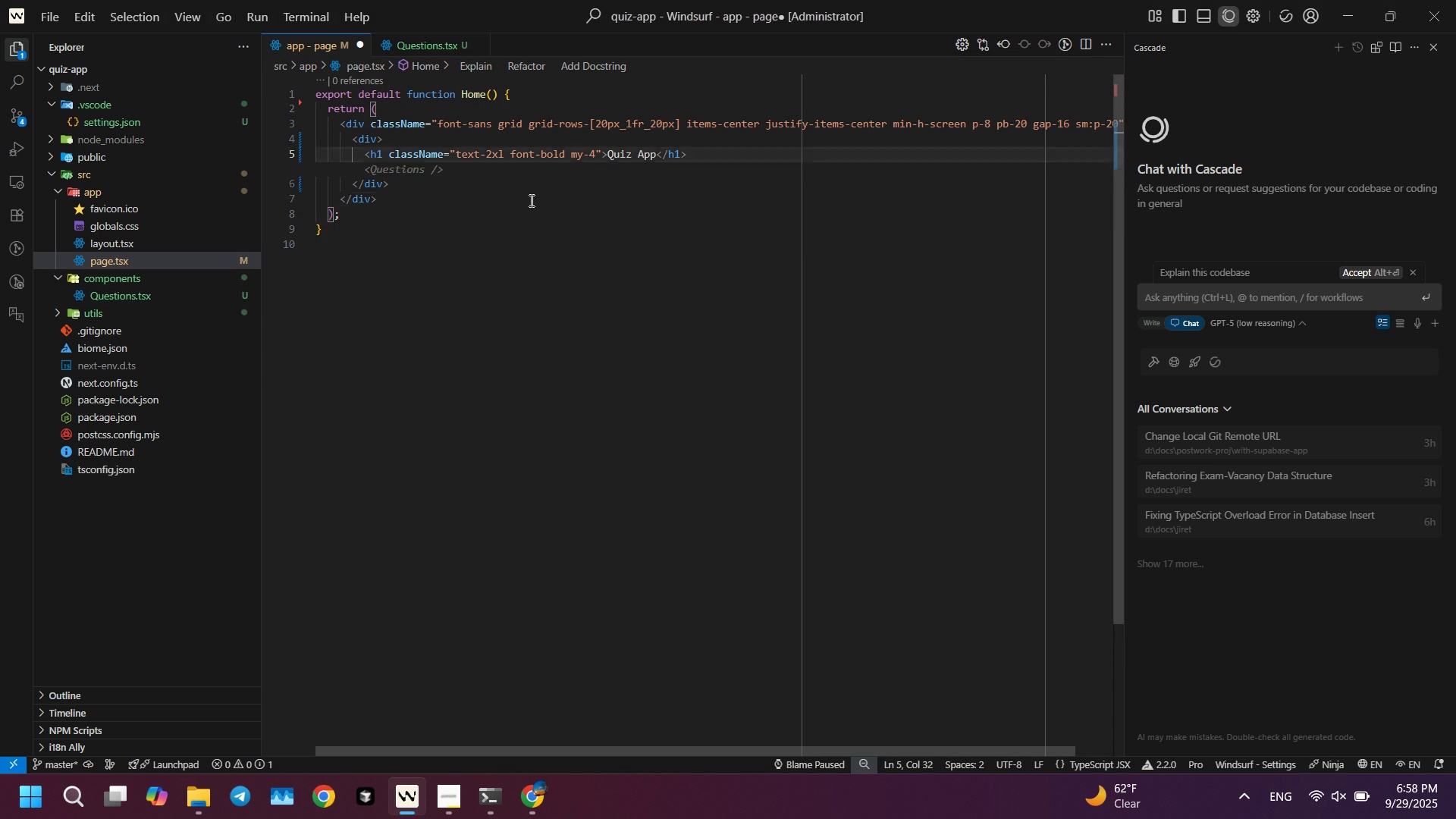 
left_click([530, 200])
 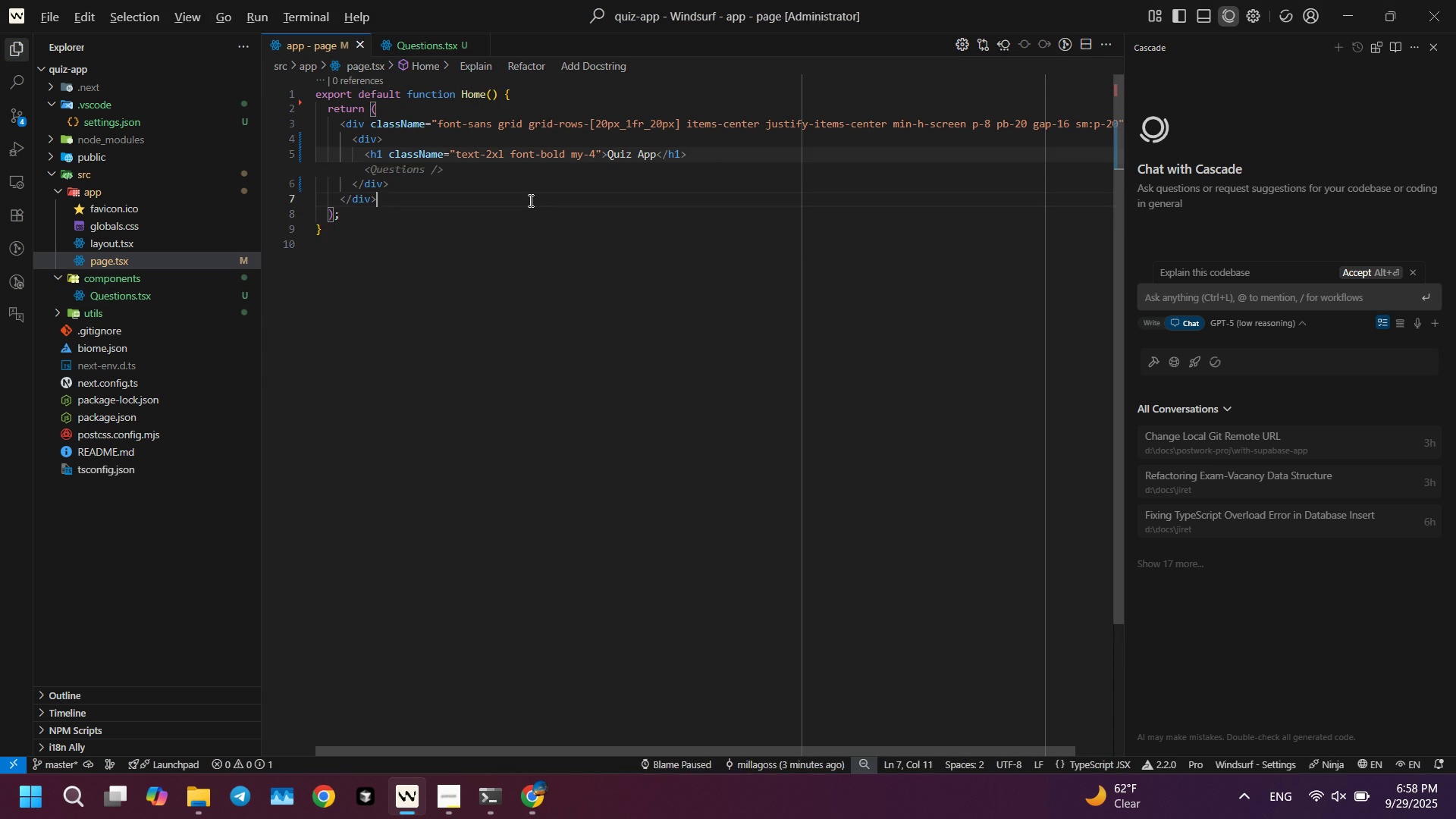 
key(Alt+AltLeft)
 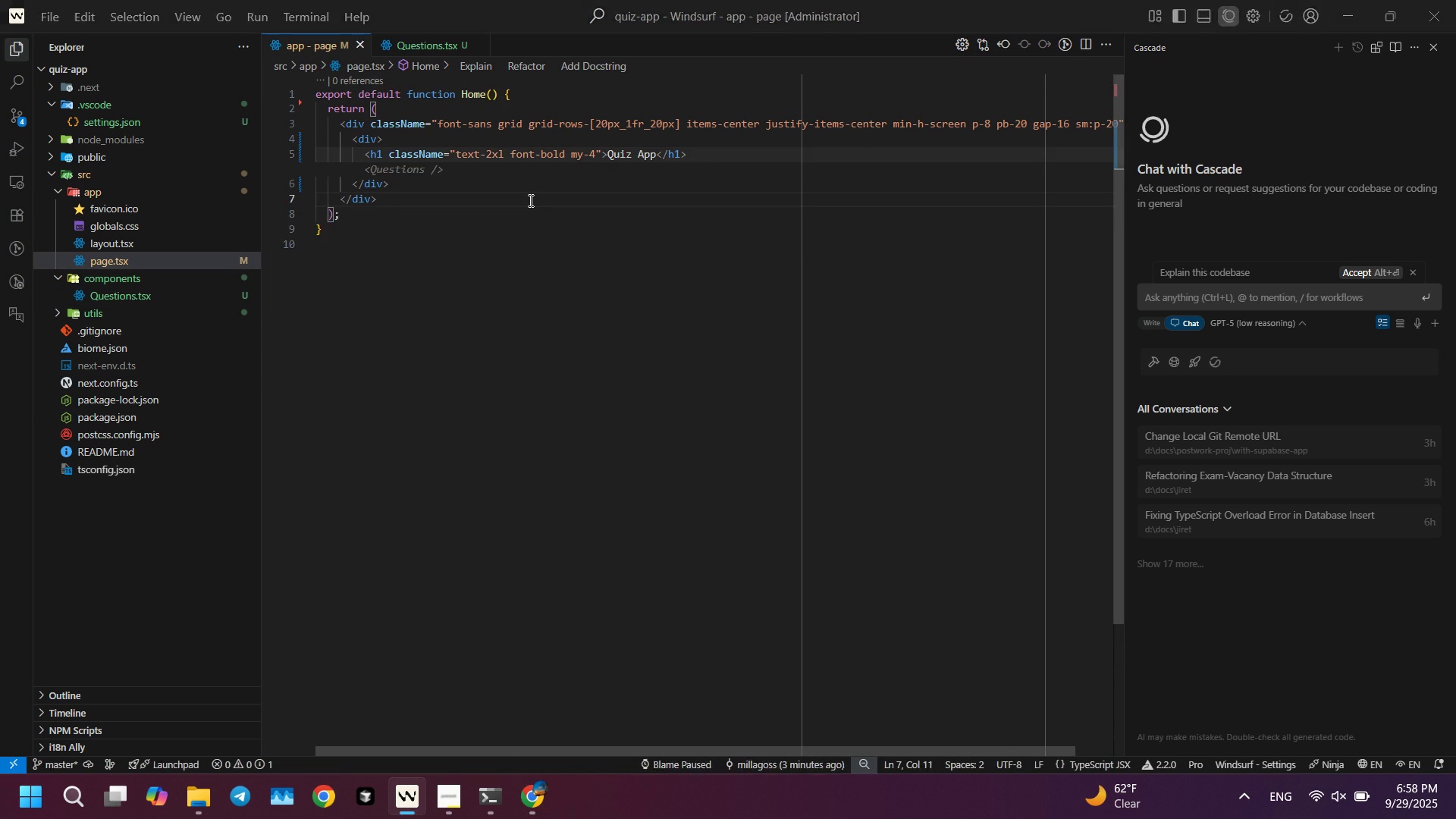 
key(Alt+Tab)
 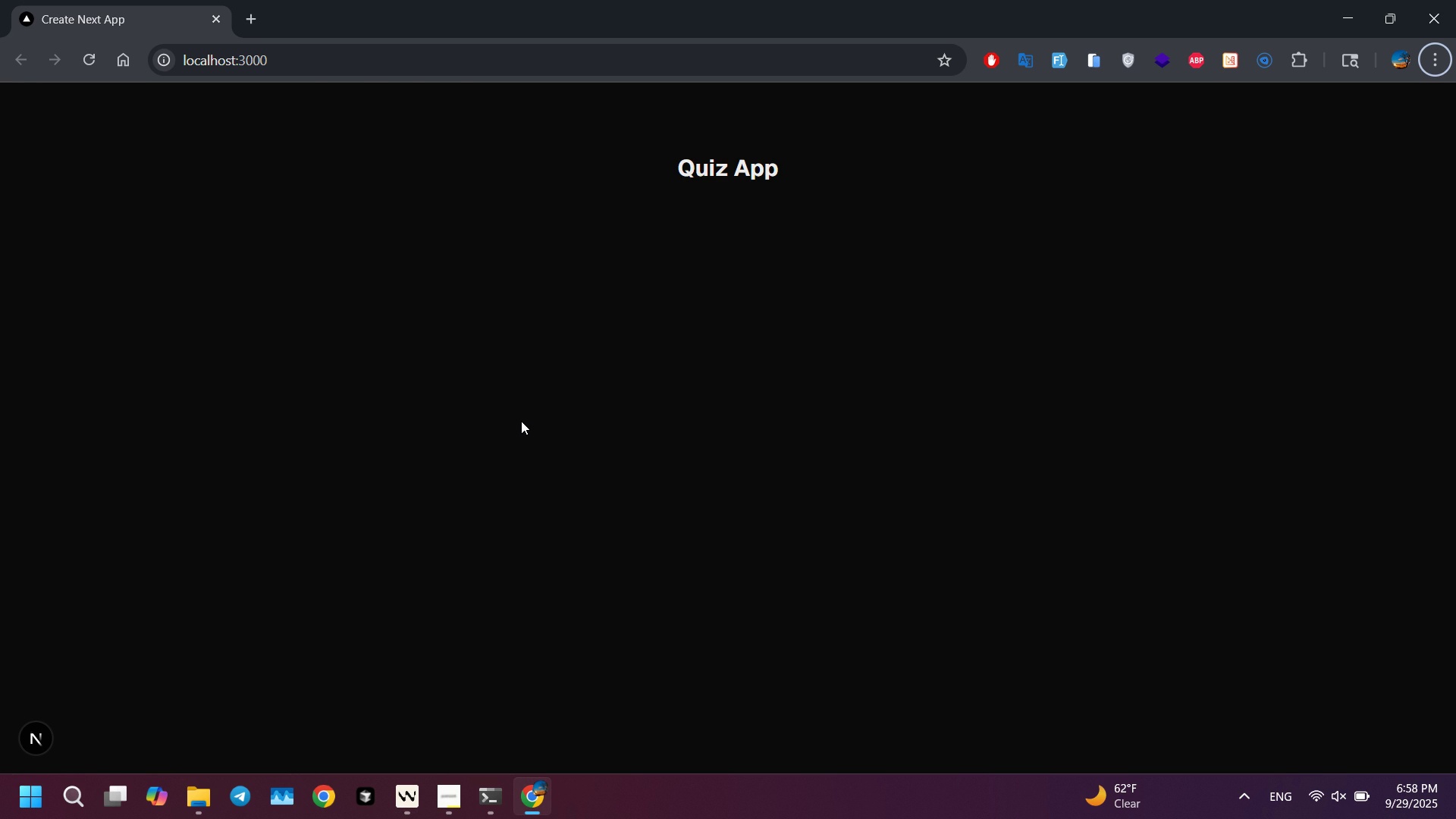 
wait(6.51)
 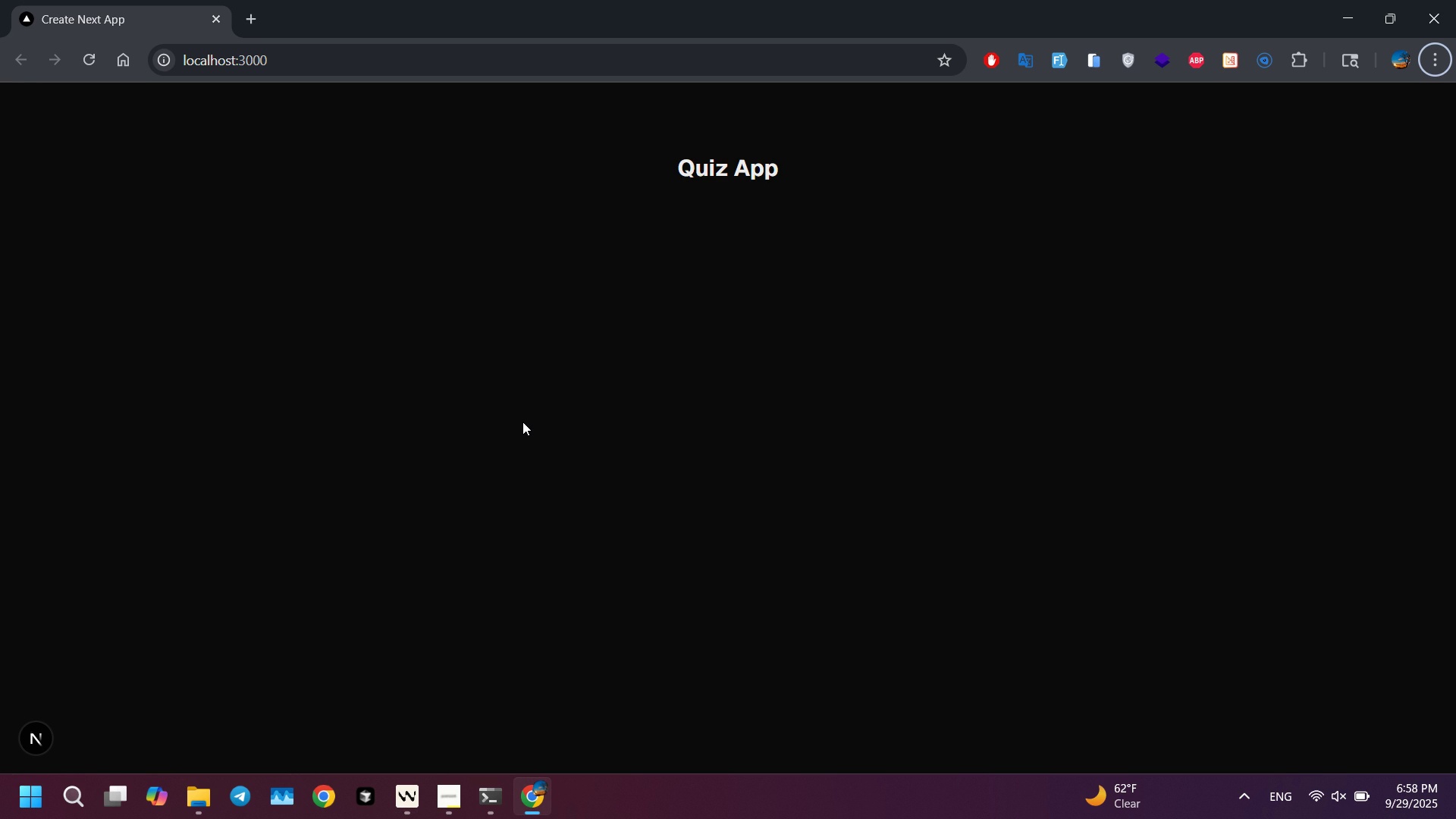 
left_click([528, 419])
 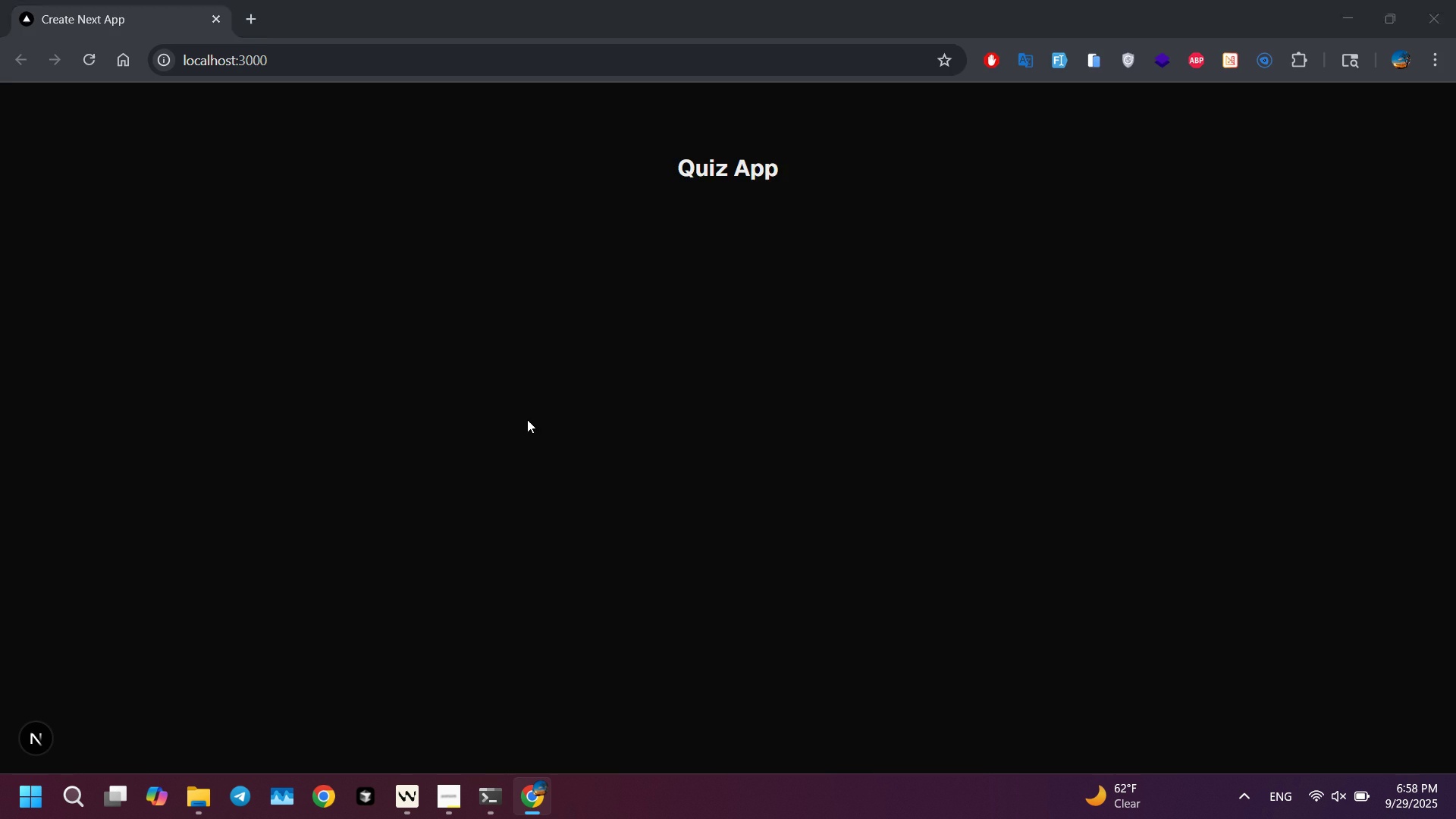 
key(Alt+AltLeft)
 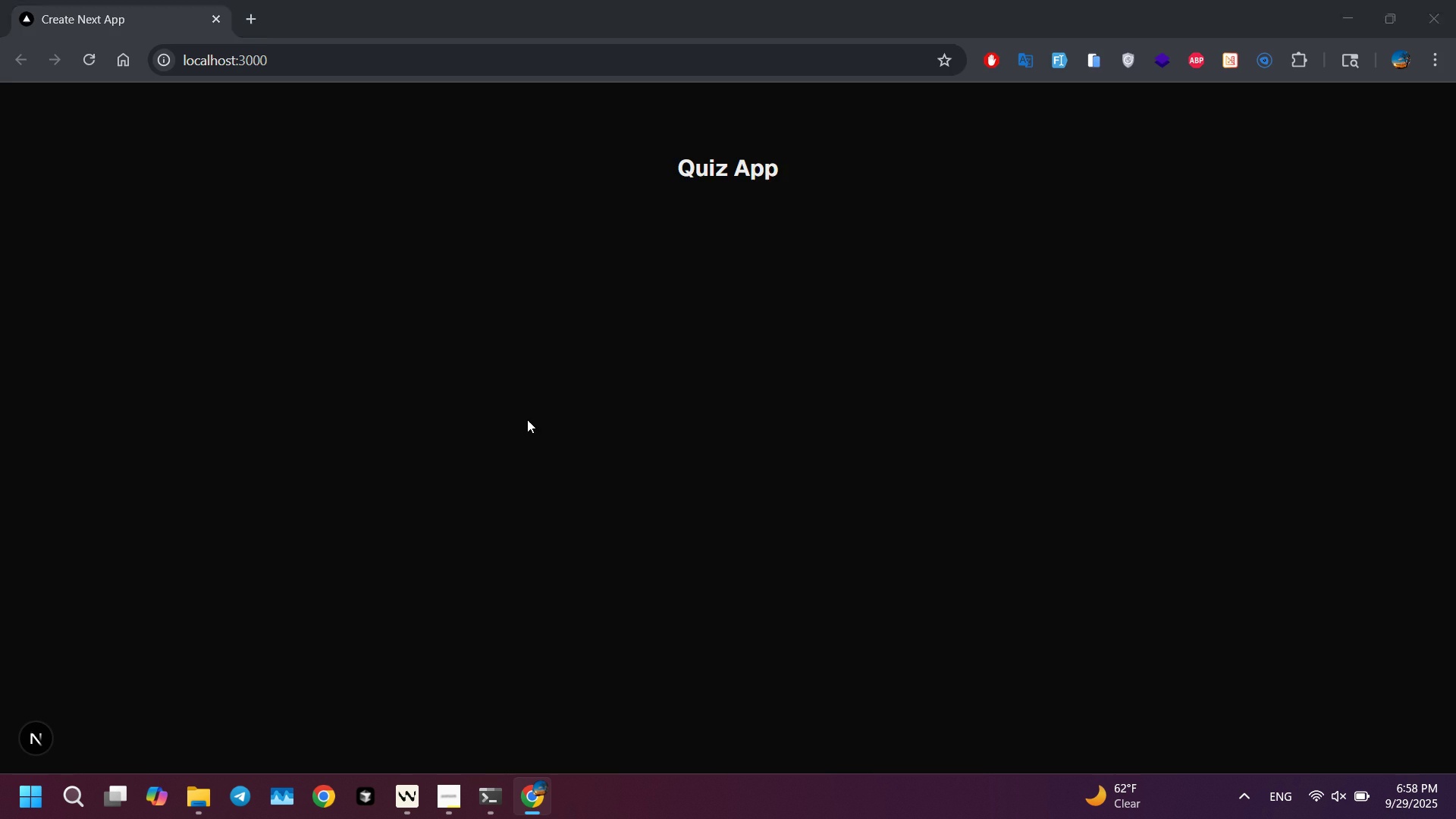 
key(Alt+Tab)
 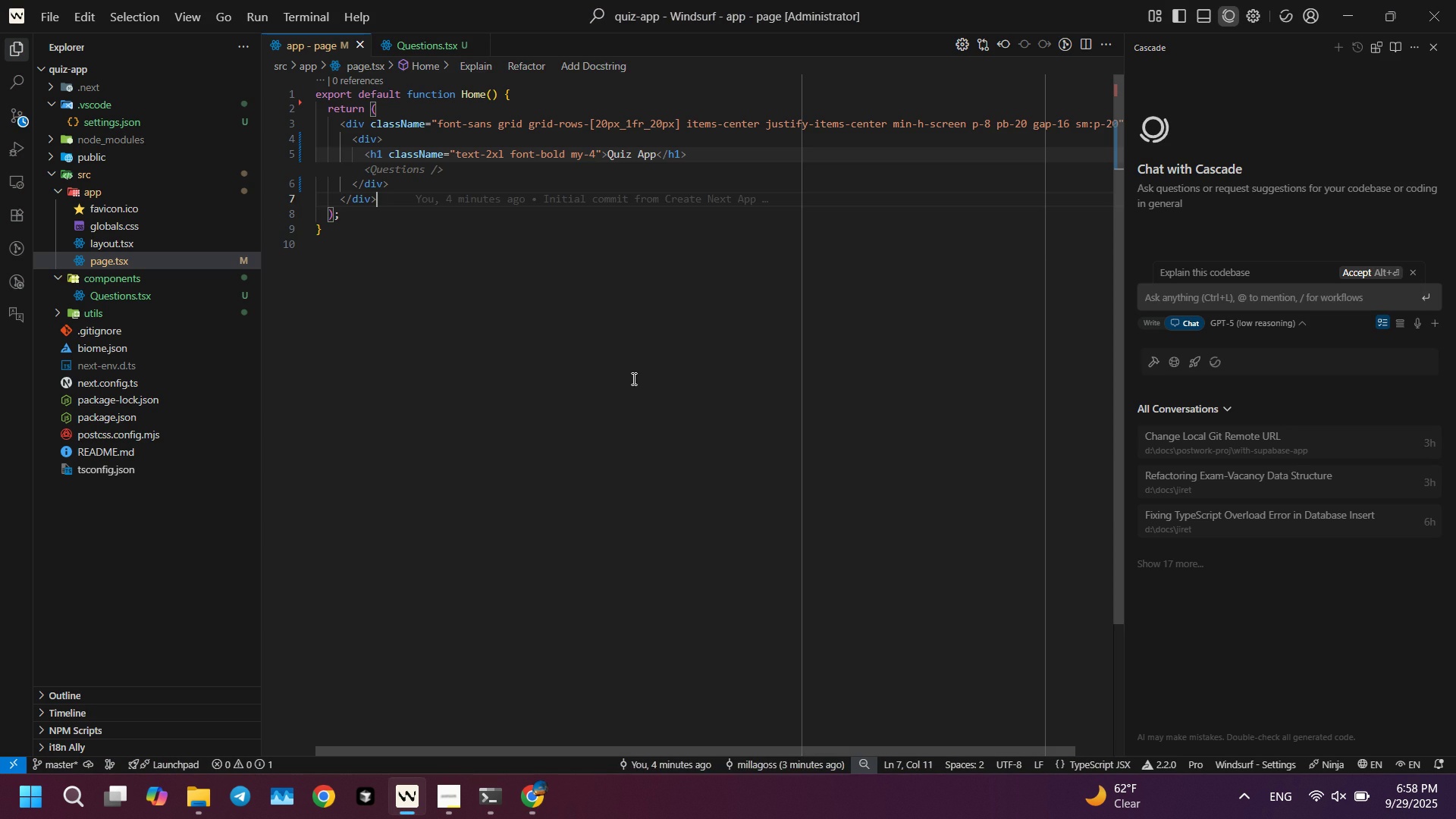 
left_click([632, 378])